 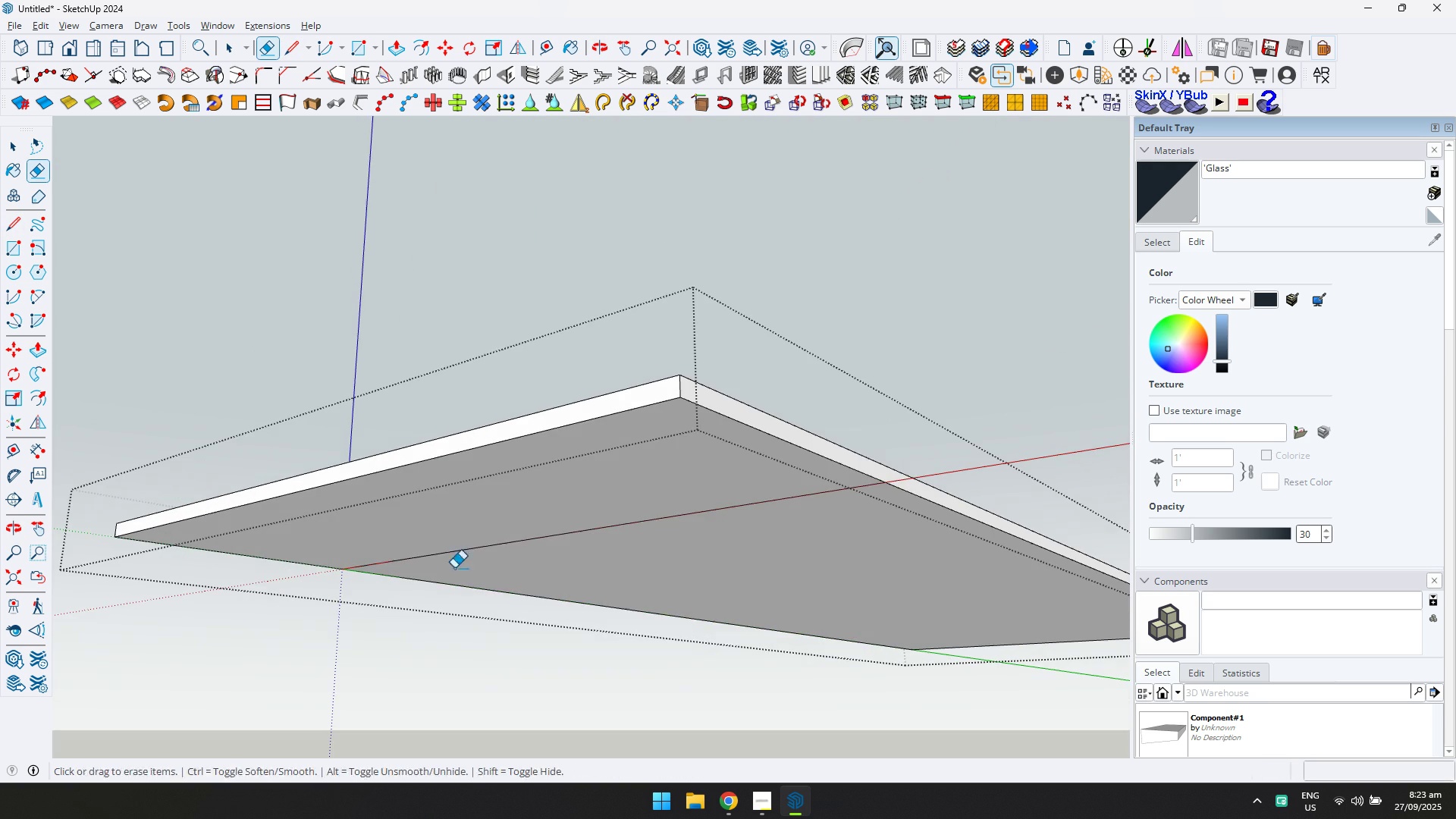 
left_click([609, 498])
 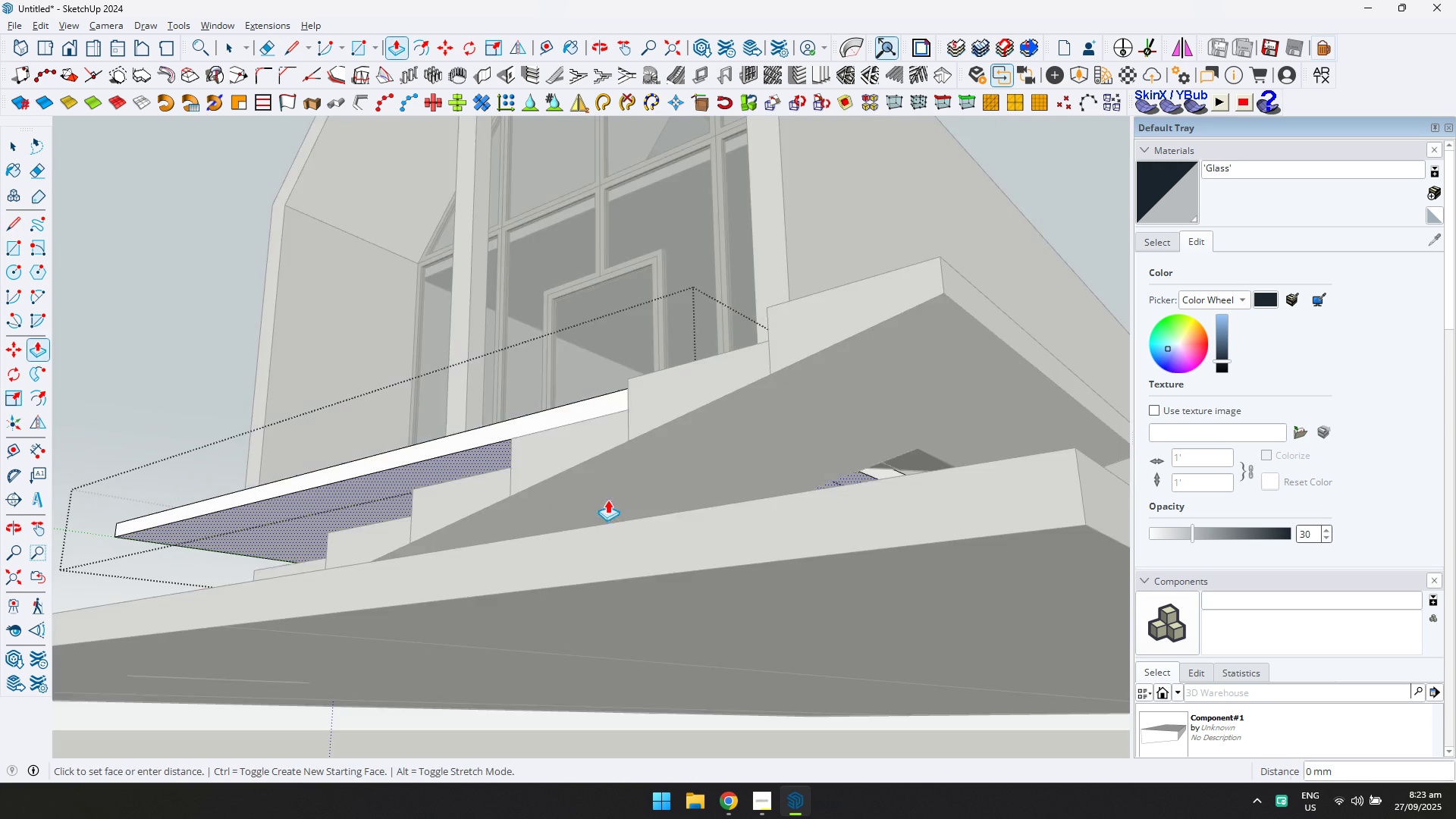 
key(D)
 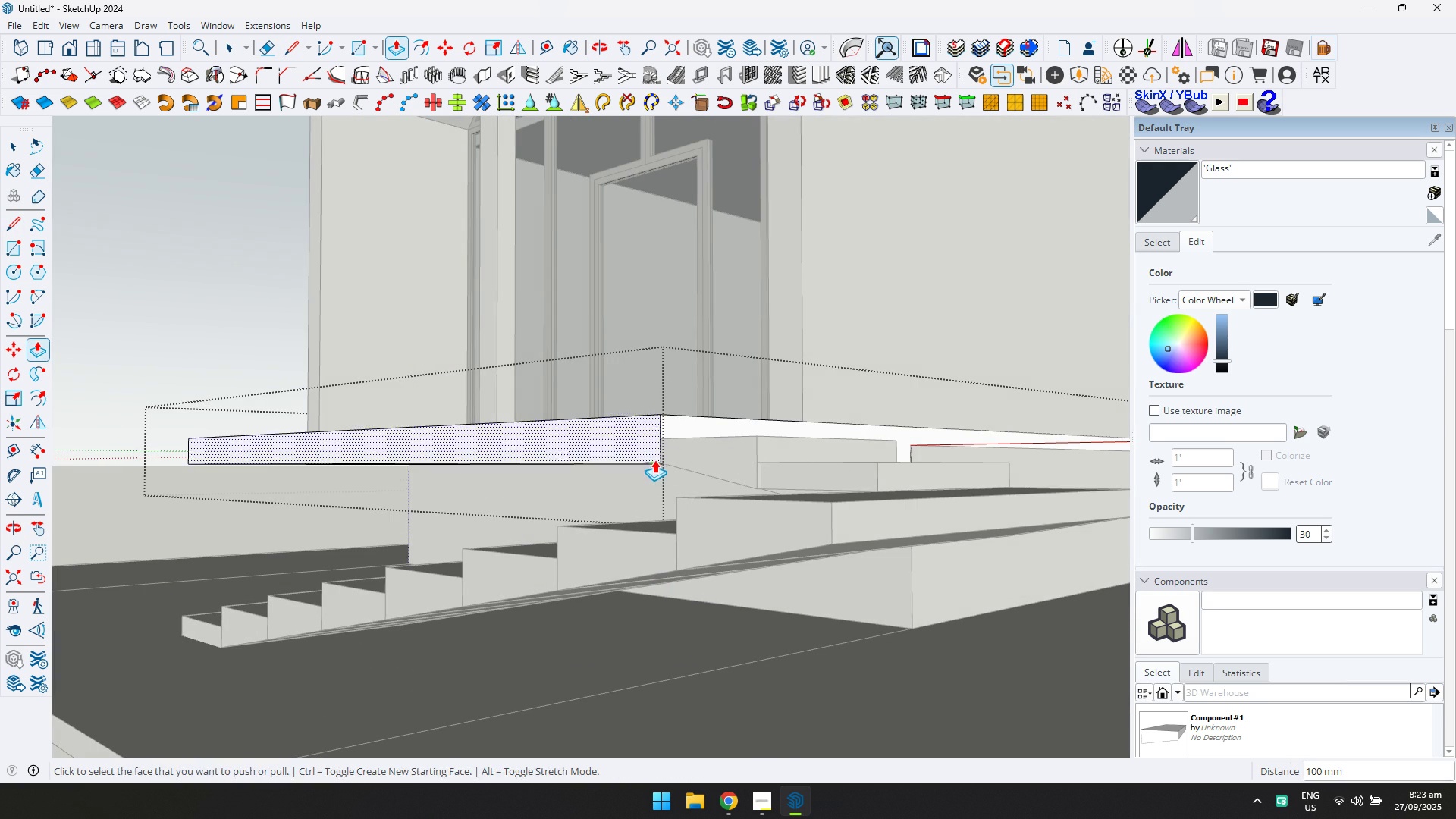 
left_click([8, 145])
 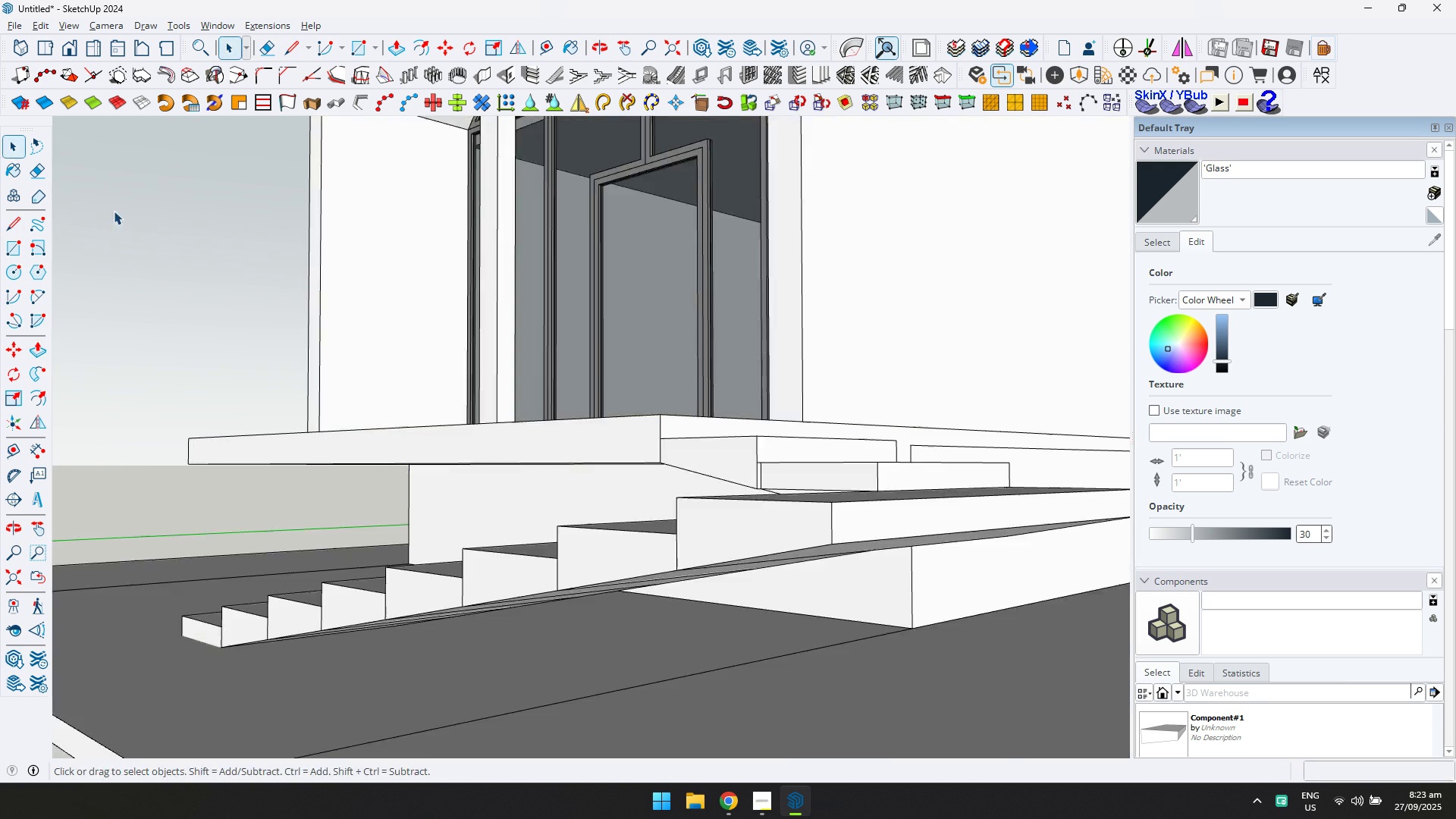 
key(Escape)
 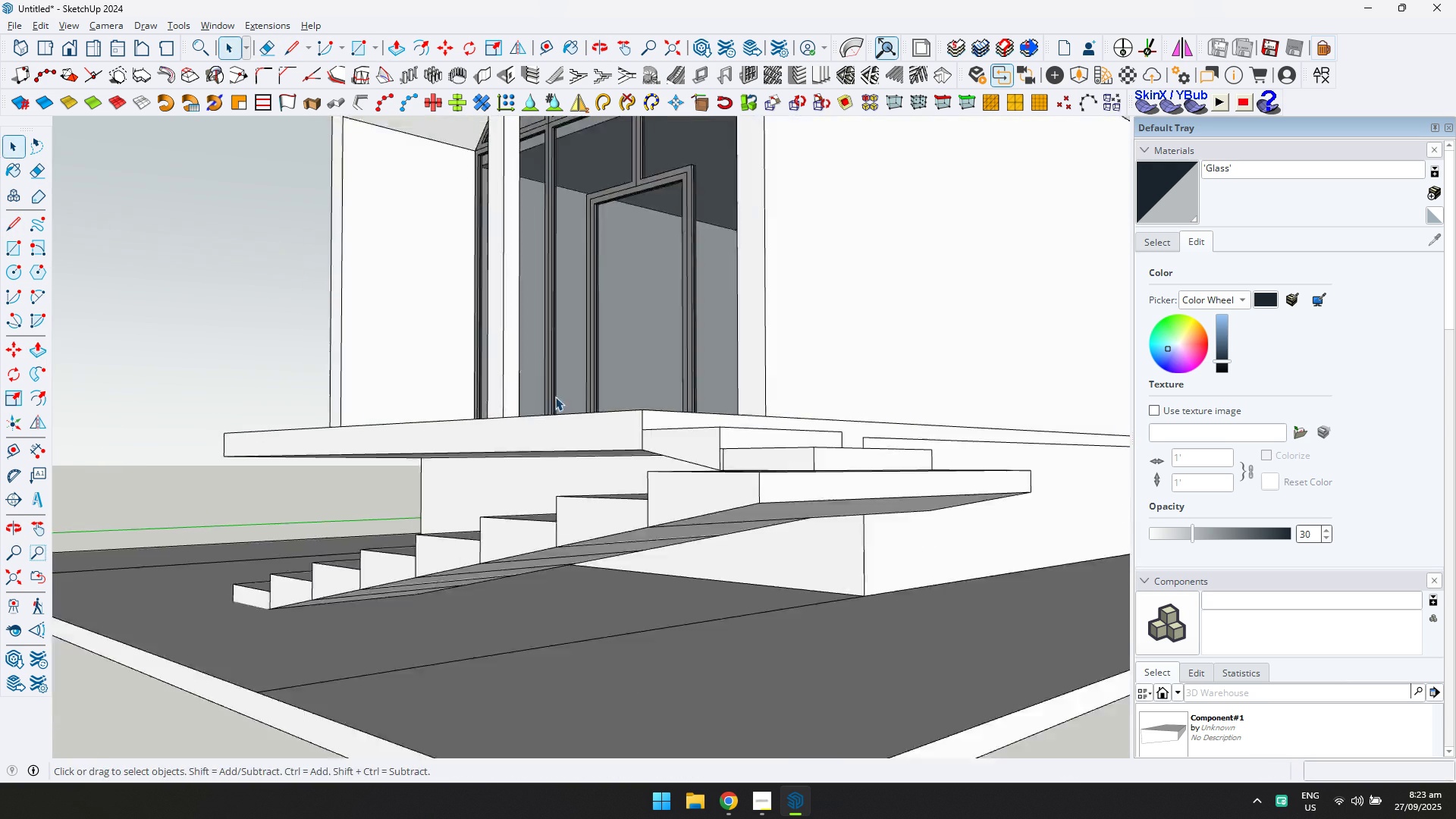 
scroll: coordinate [884, 562], scroll_direction: down, amount: 4.0
 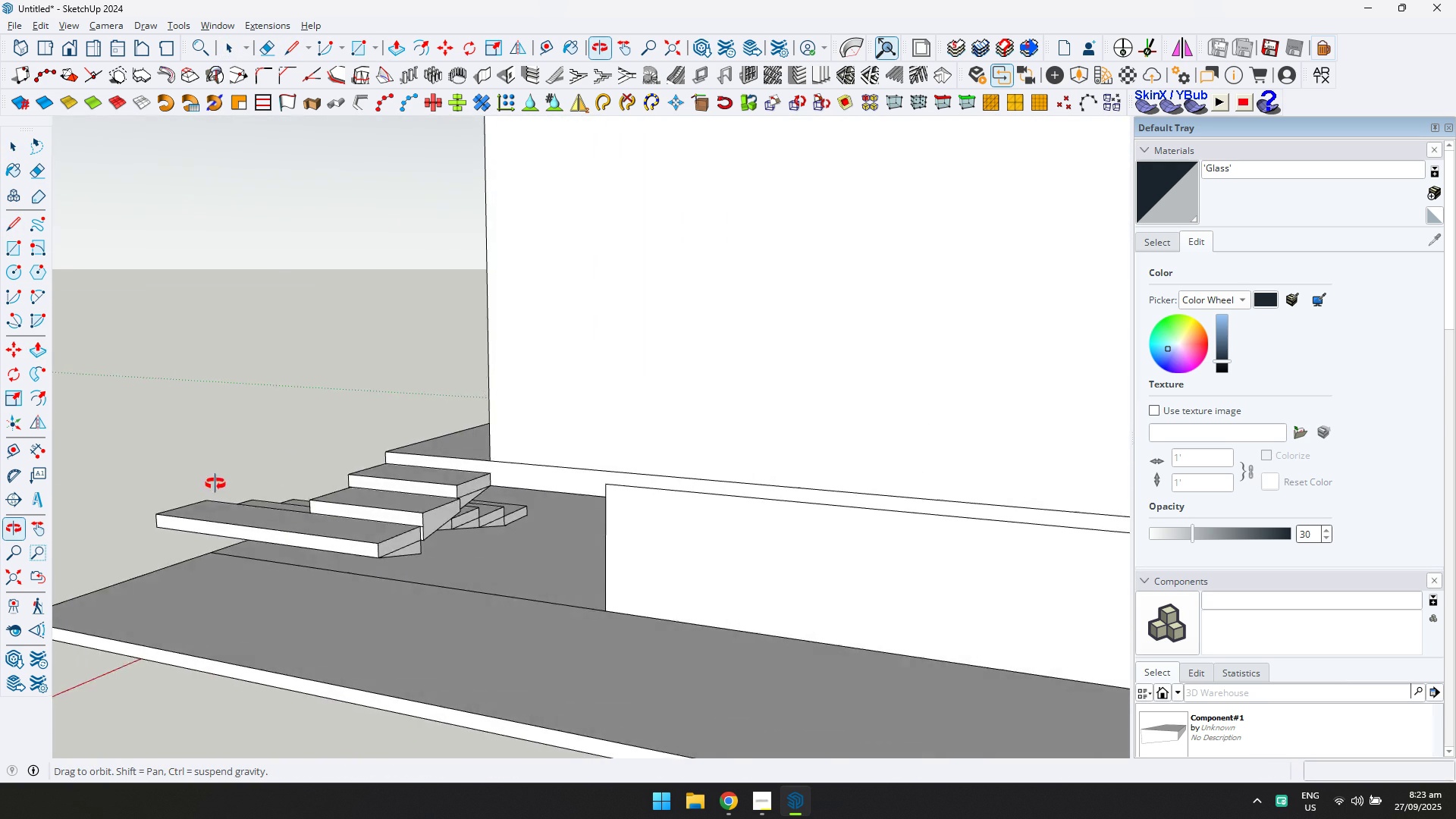 
scroll: coordinate [738, 526], scroll_direction: up, amount: 5.0
 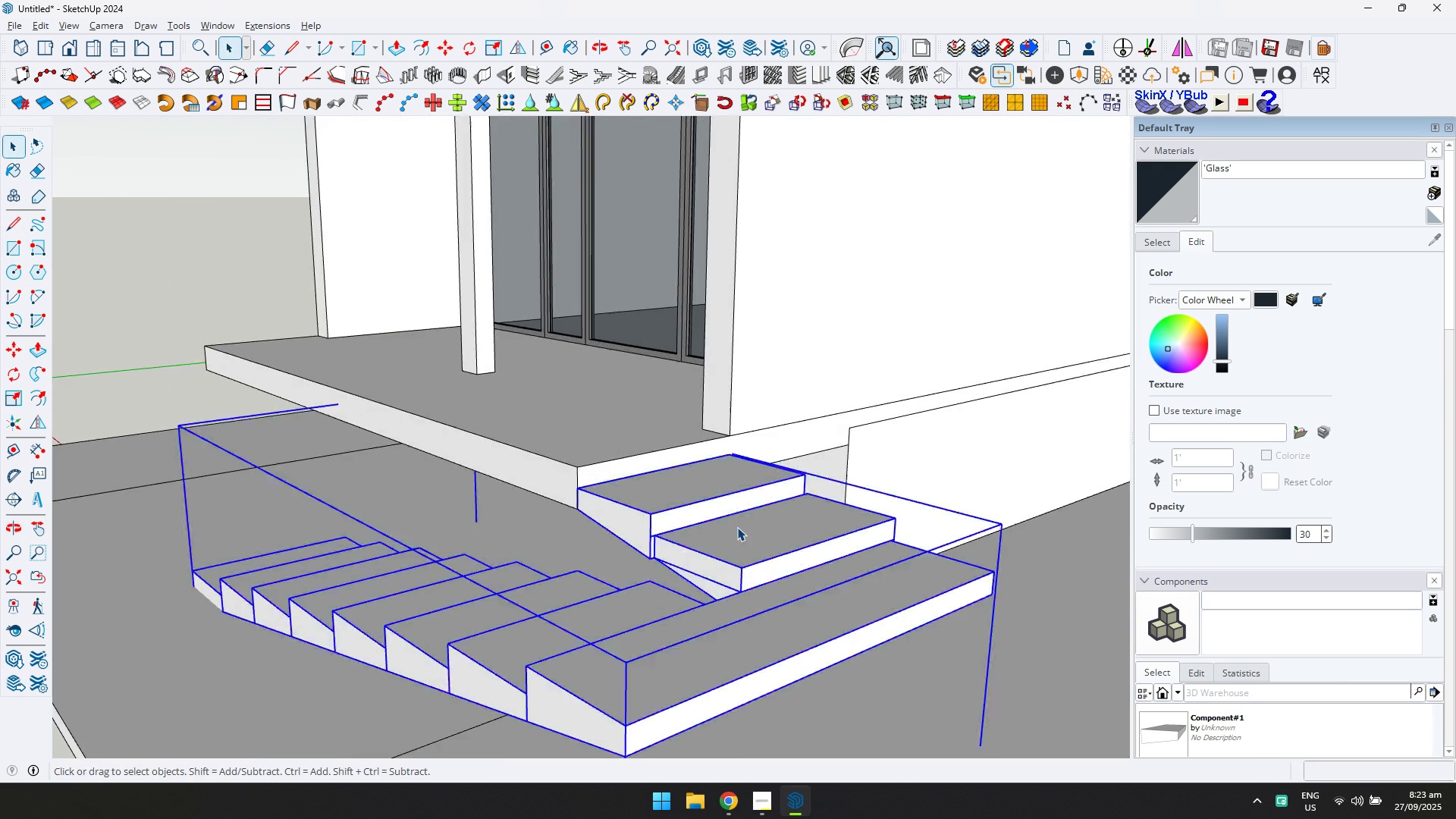 
double_click([737, 527])
 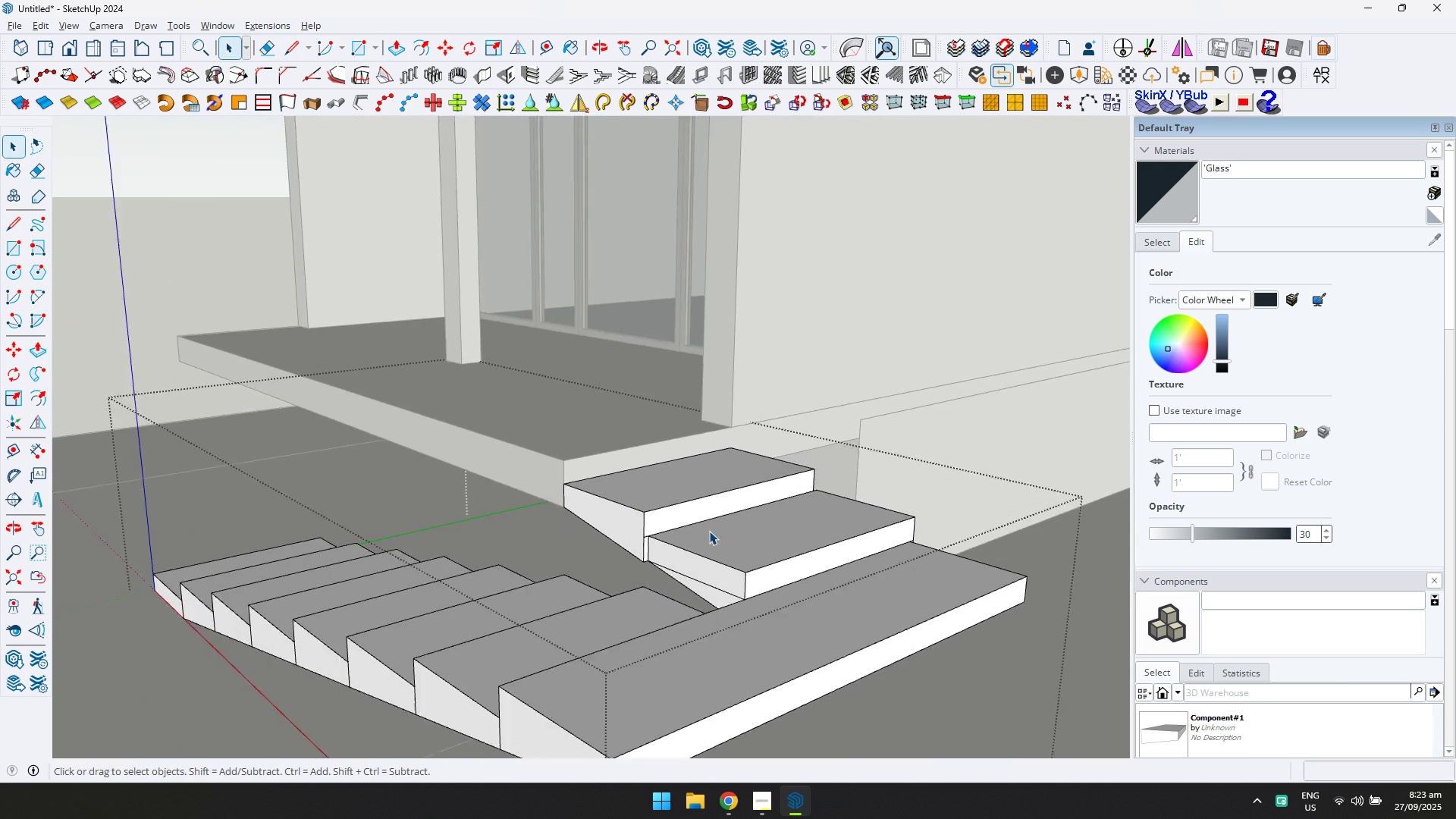 
scroll: coordinate [728, 544], scroll_direction: up, amount: 3.0
 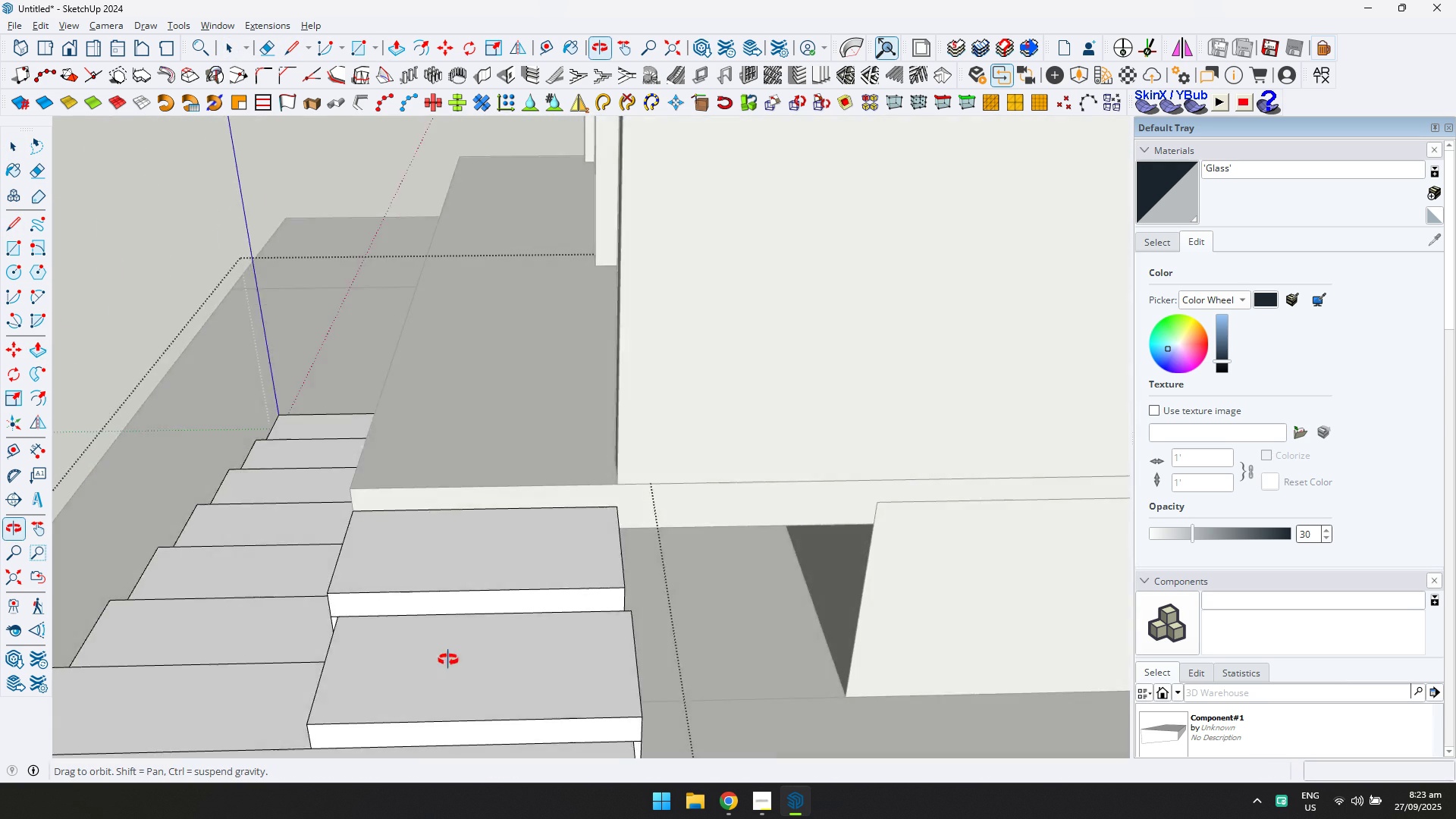 
key(Shift+ShiftLeft)
 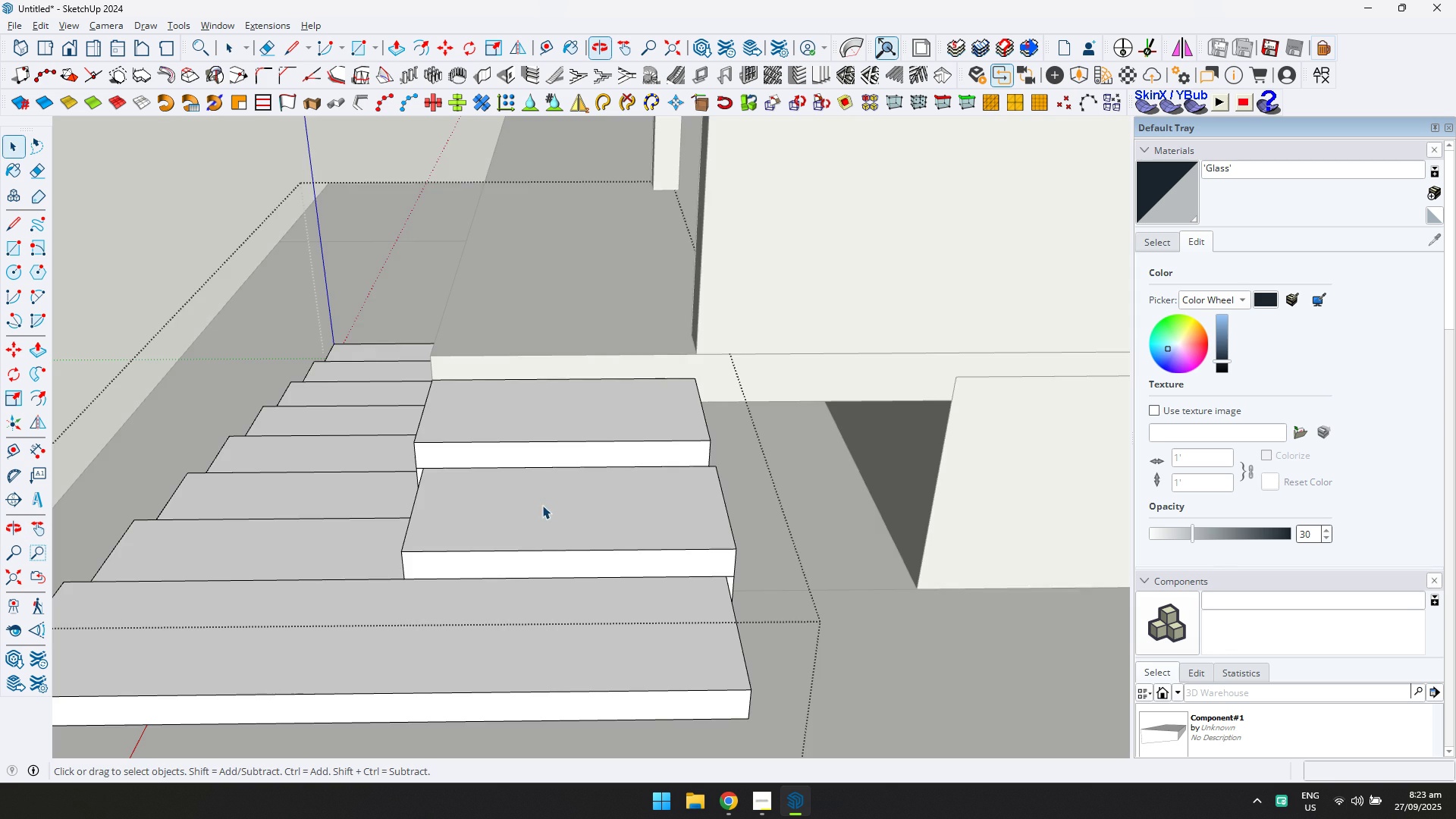 
key(Escape)
 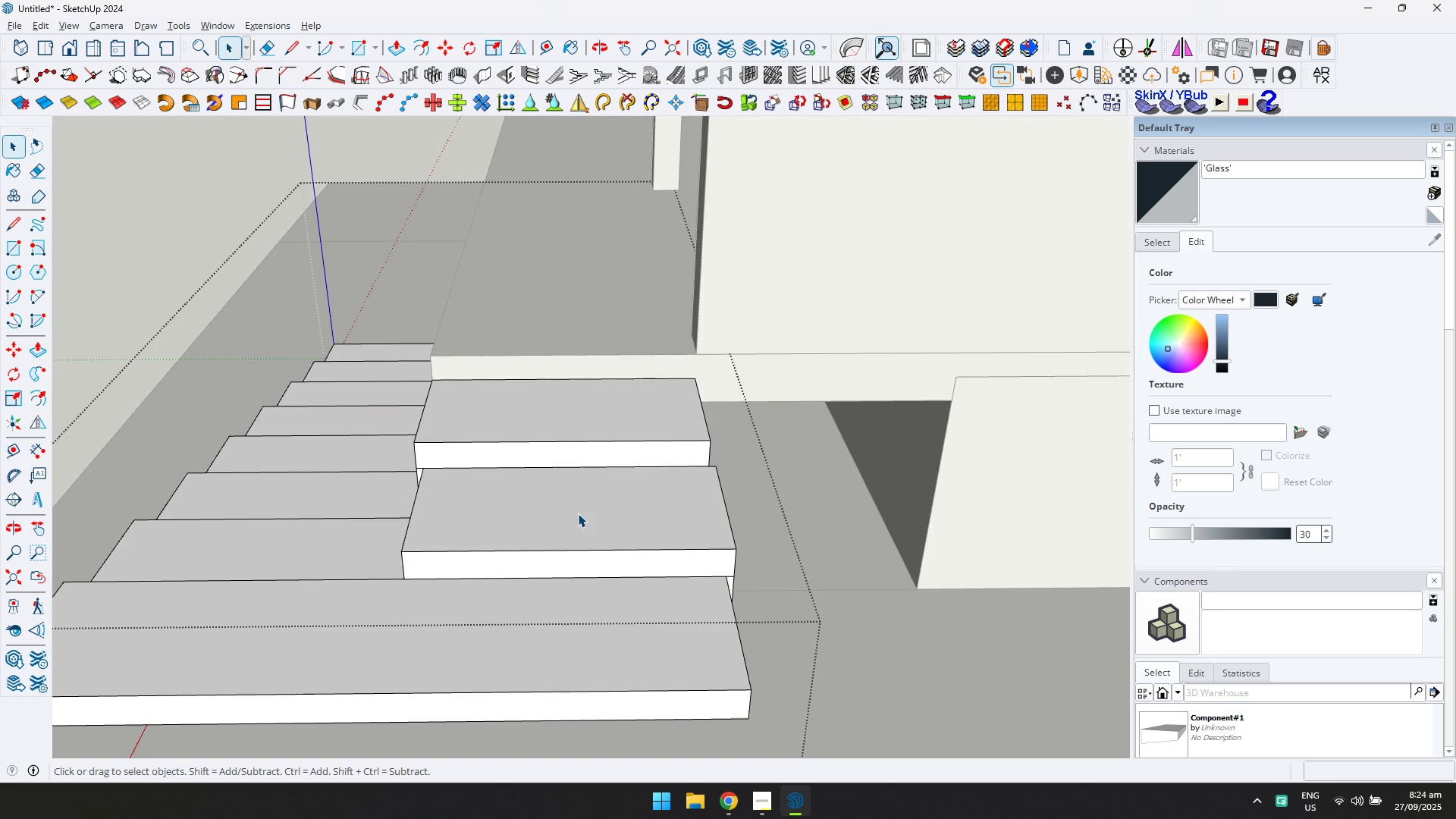 
double_click([578, 513])
 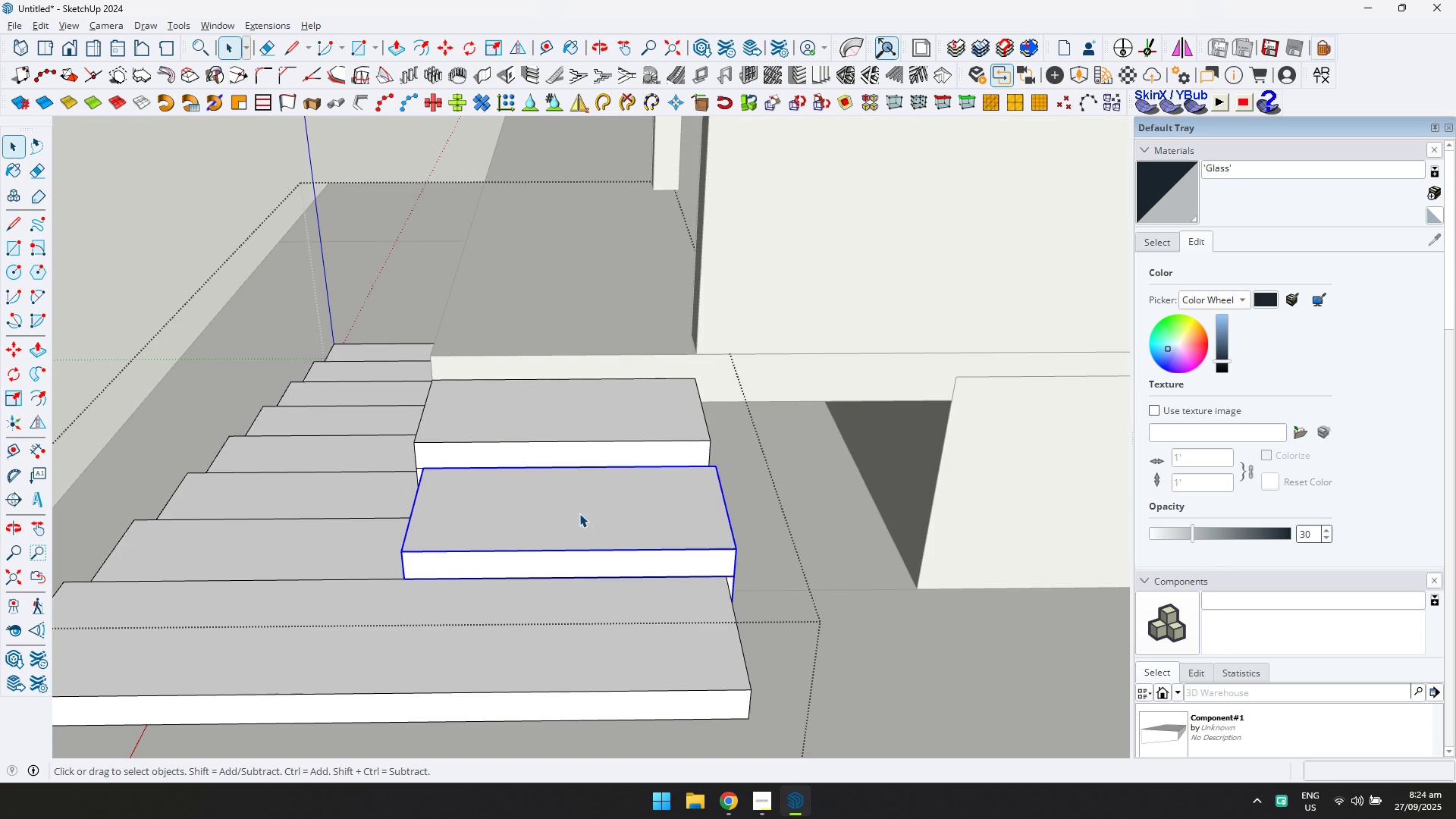 
triple_click([579, 513])
 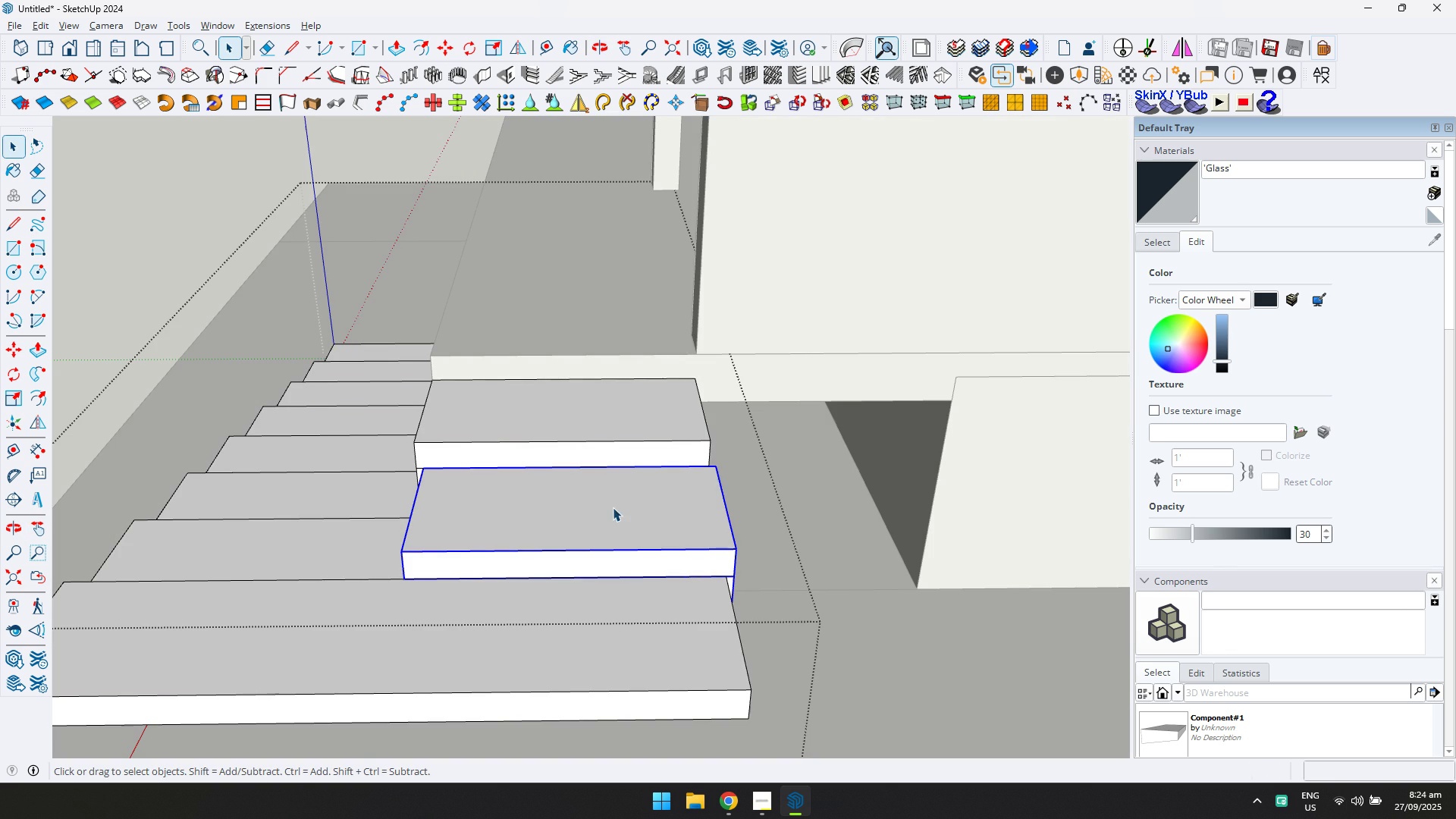 
key(M)
 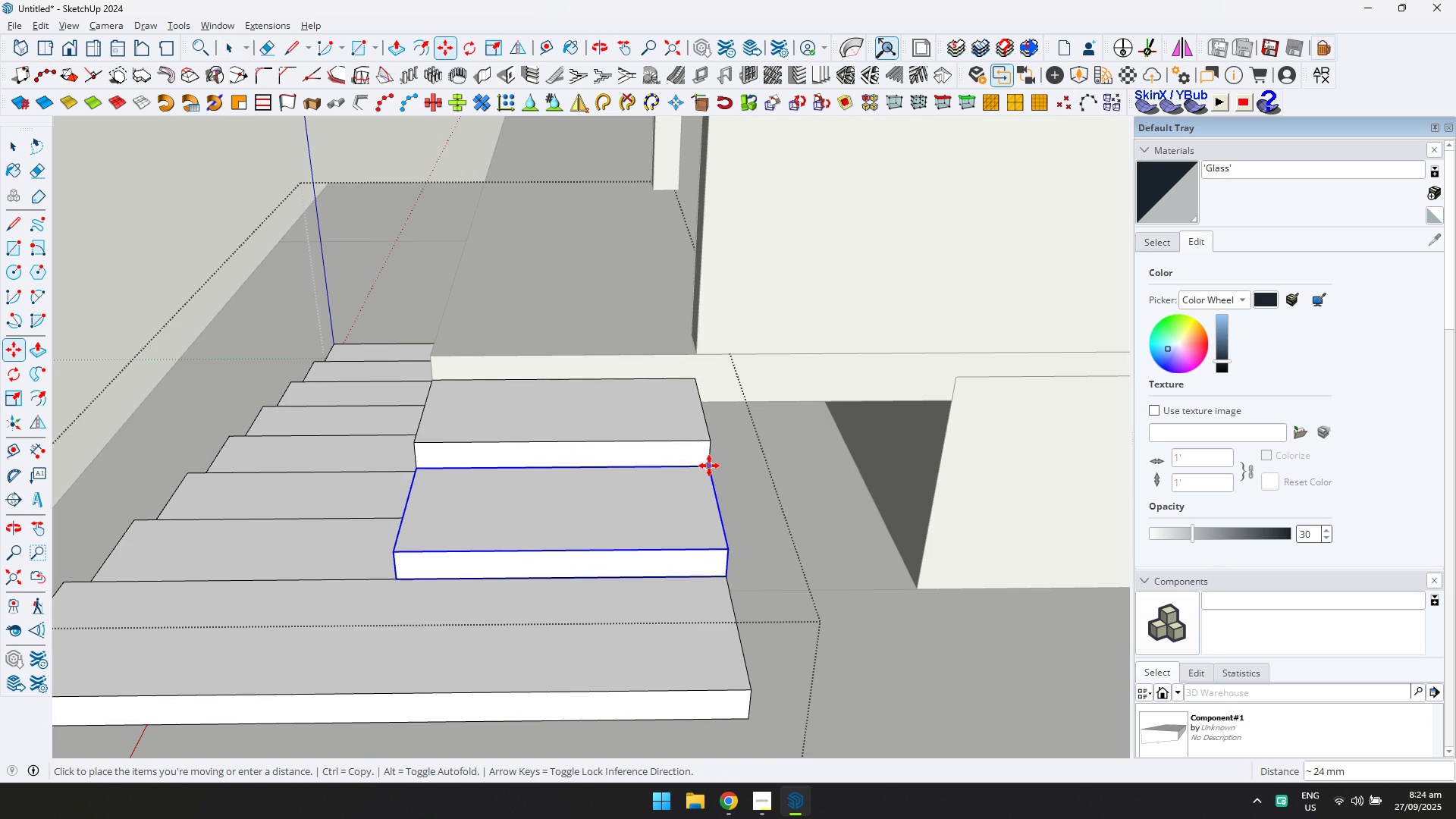 
double_click([709, 466])
 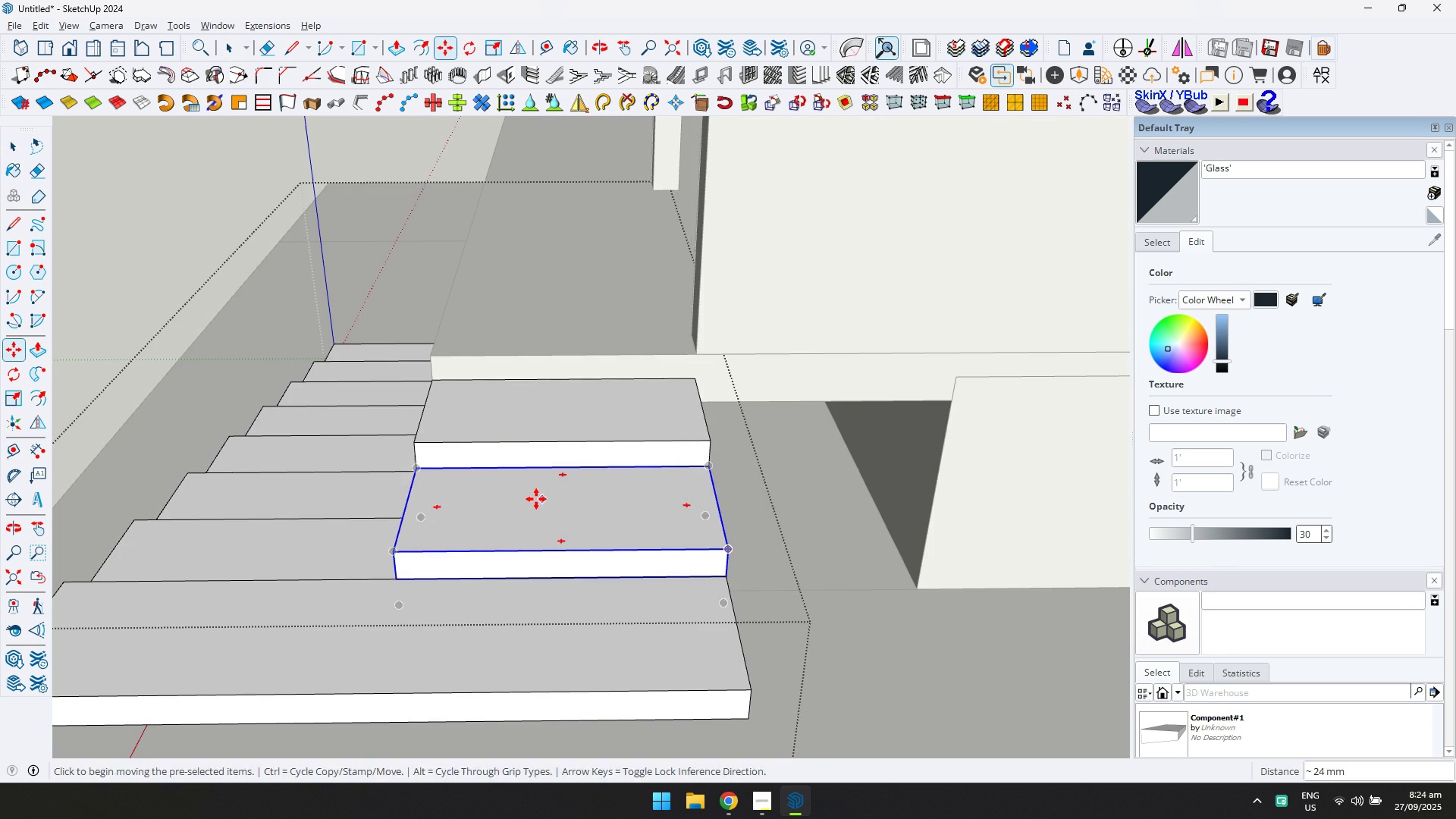 
scroll: coordinate [469, 505], scroll_direction: down, amount: 1.0
 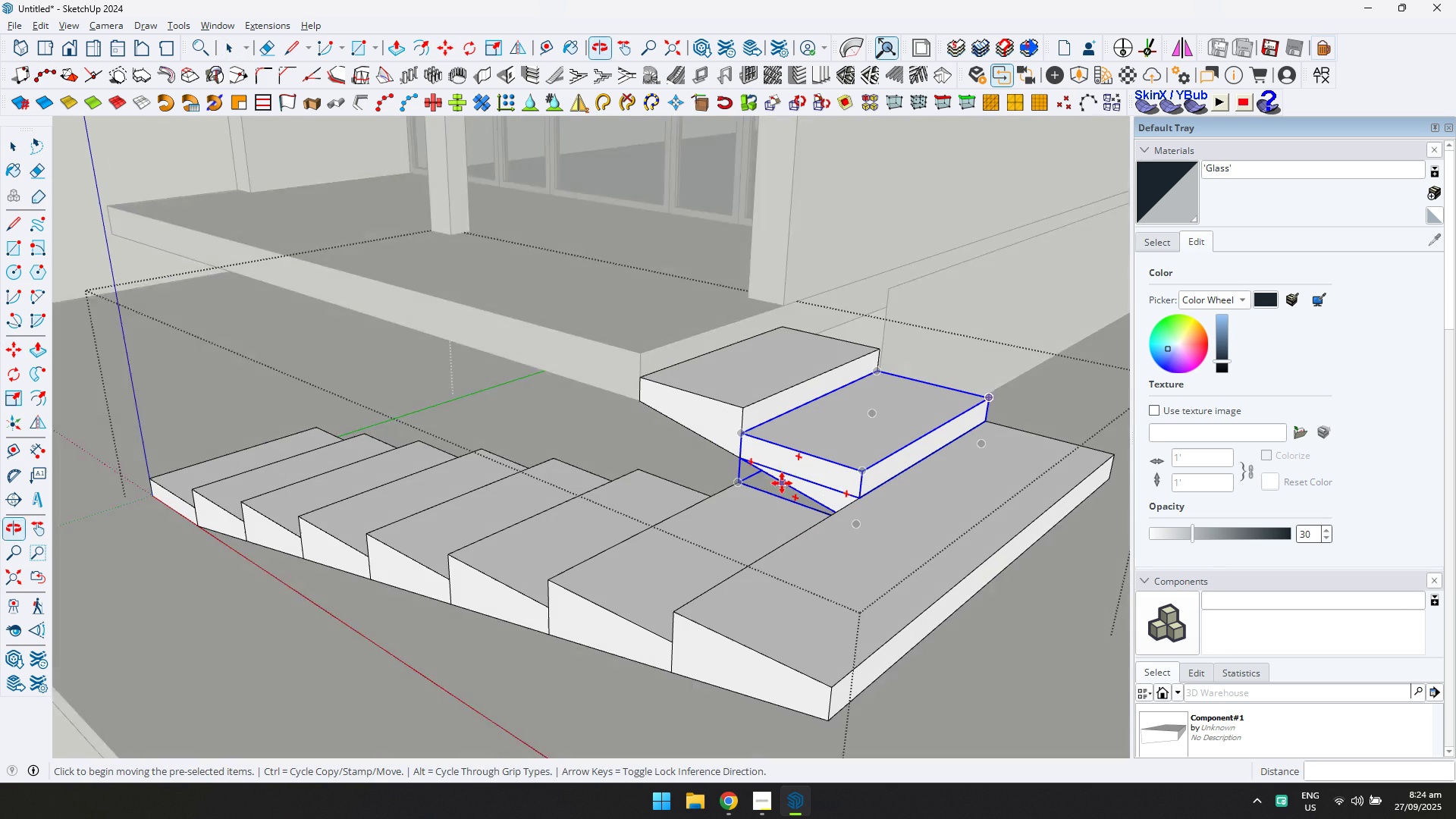 
key(D)
 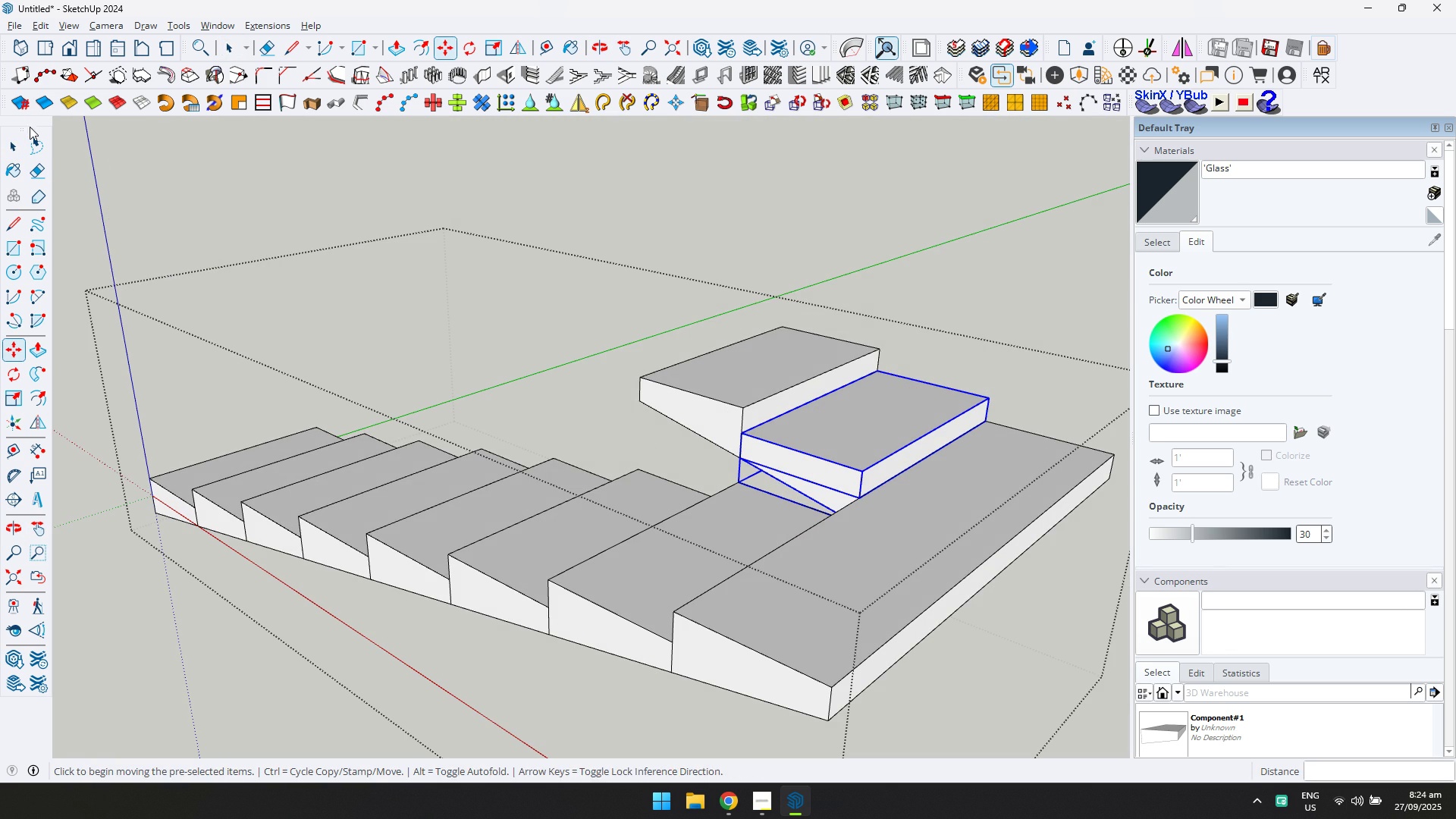 
left_click([26, 147])
 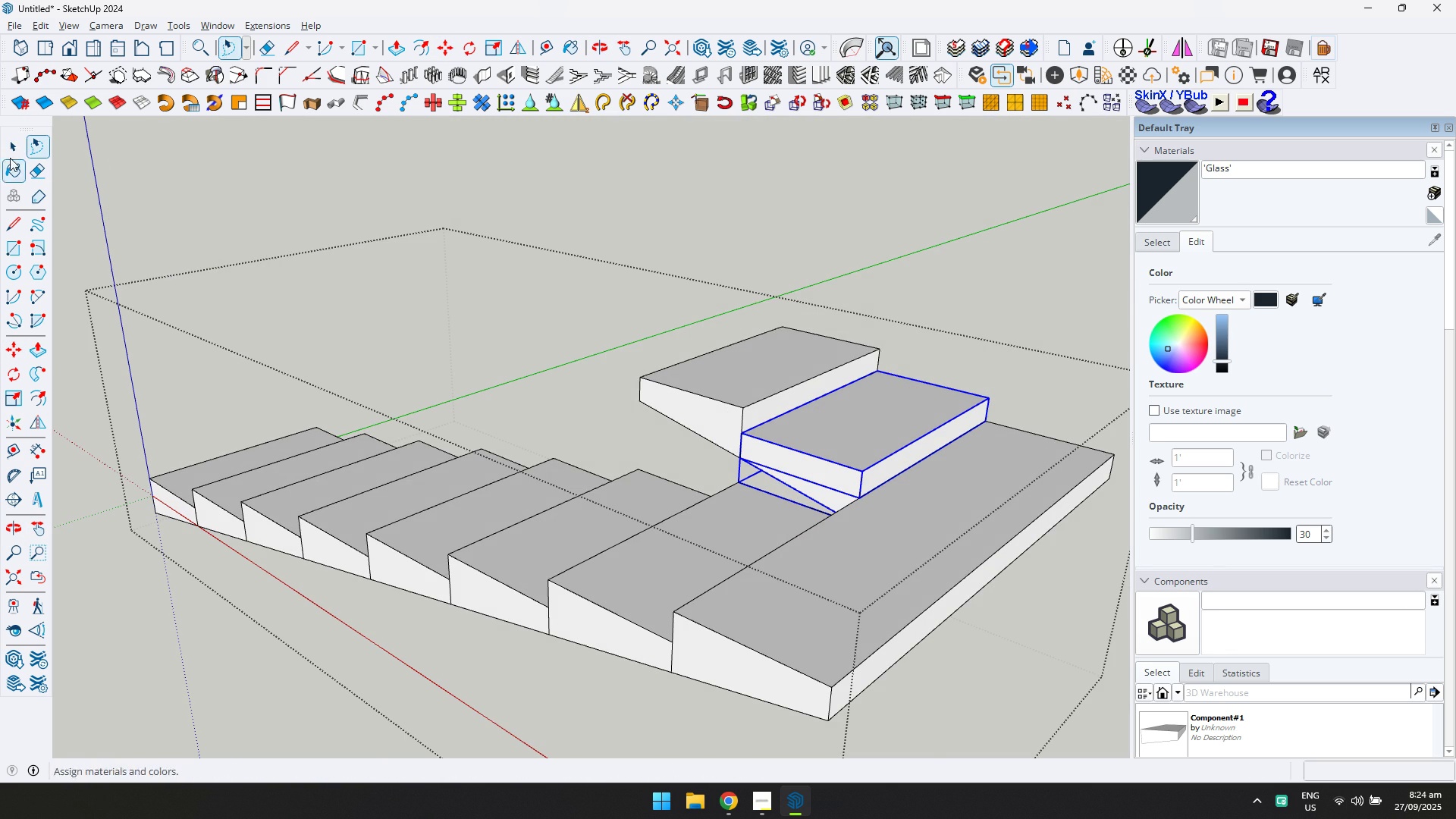 
left_click([11, 146])
 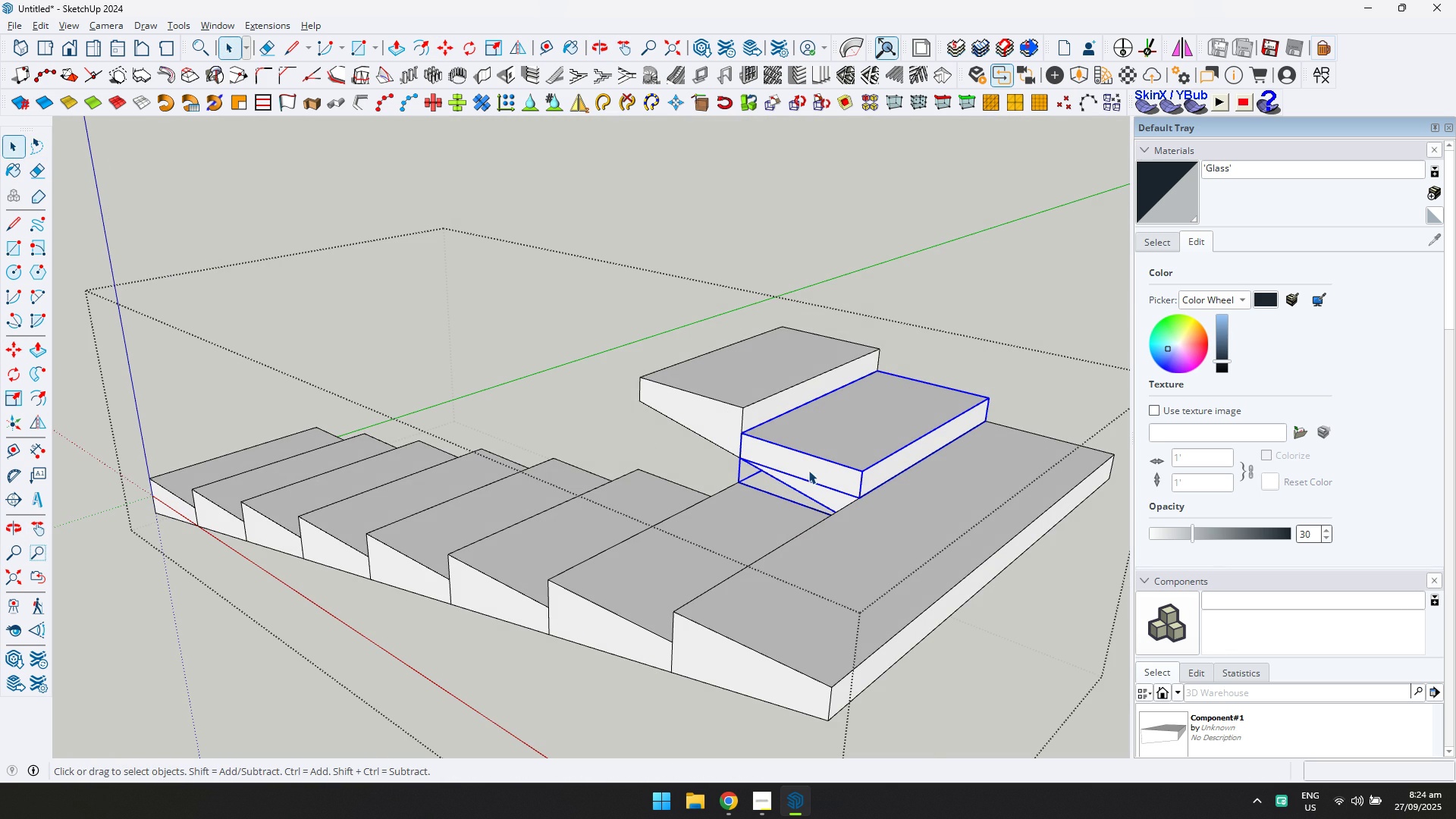 
double_click([808, 470])
 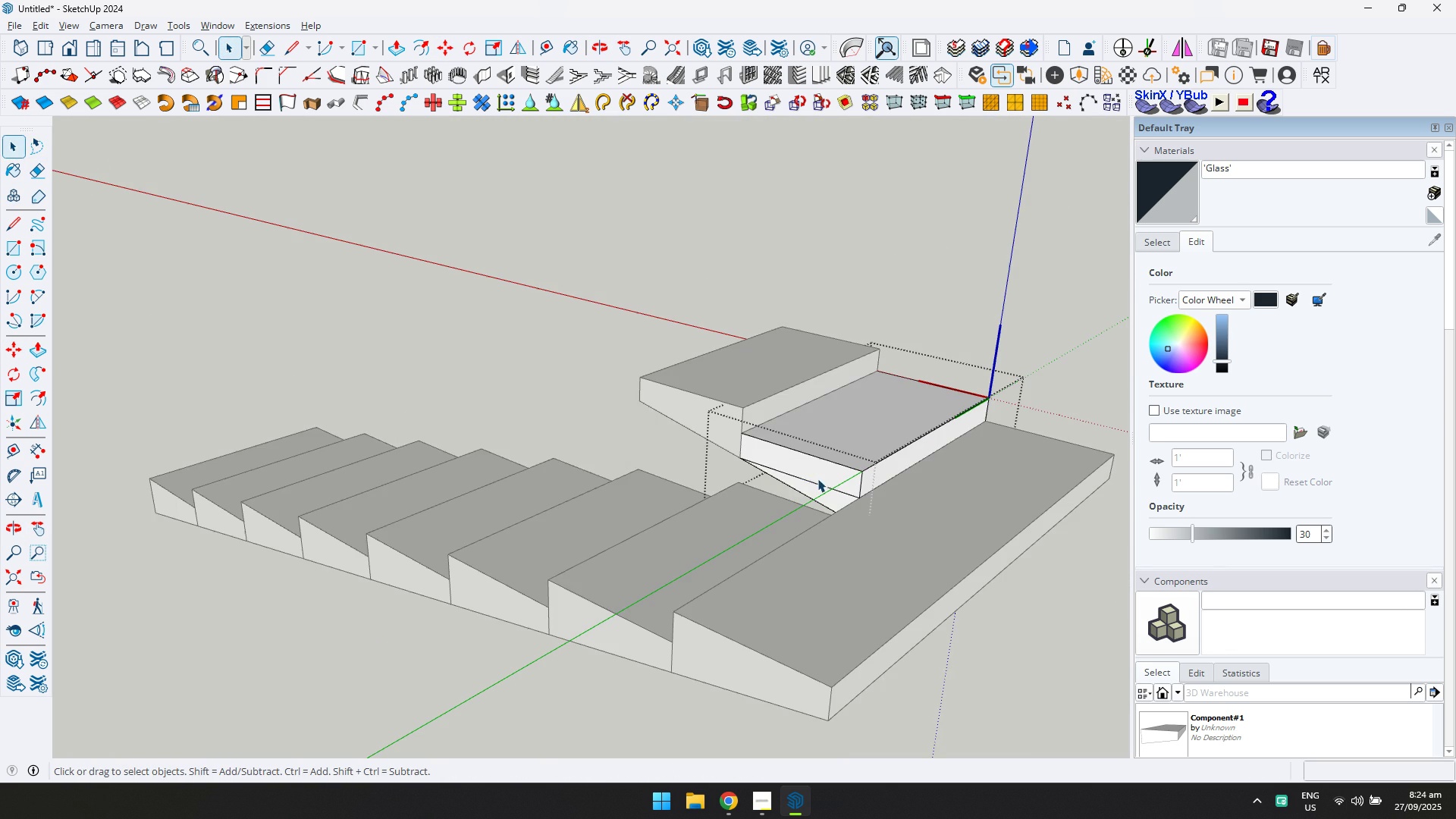 
type(ed)